 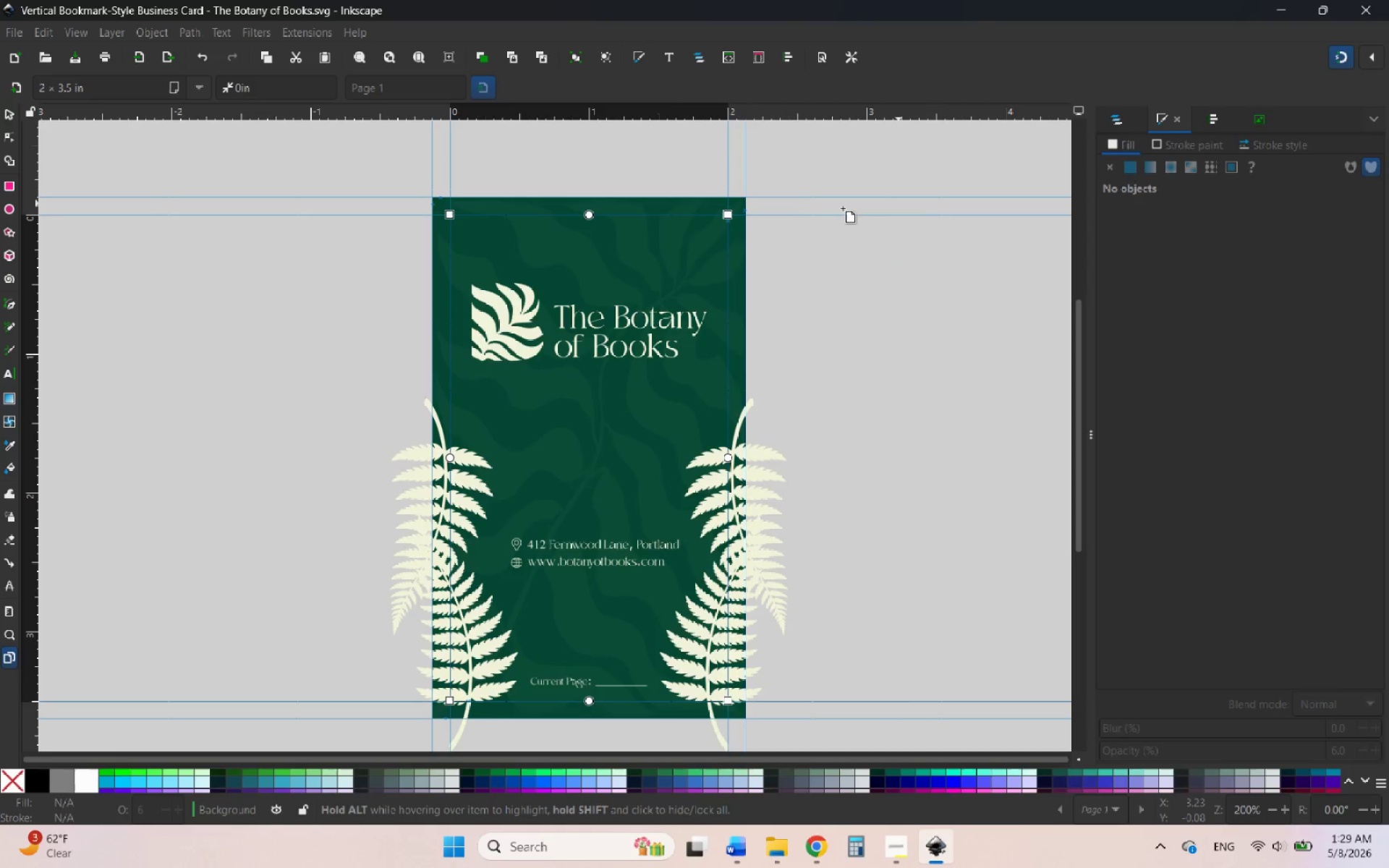 
left_click([9, 115])
 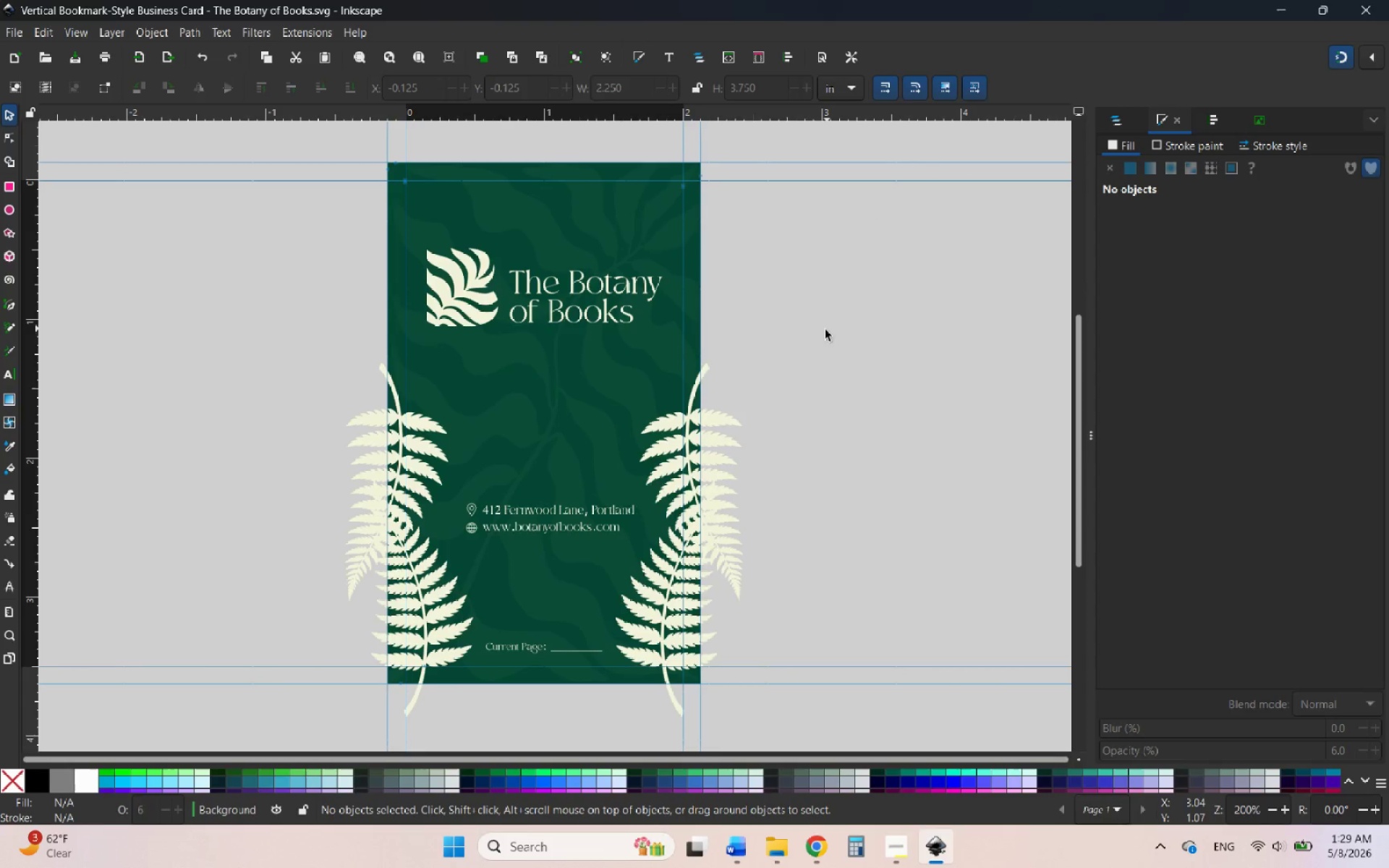 
left_click([495, 167])
 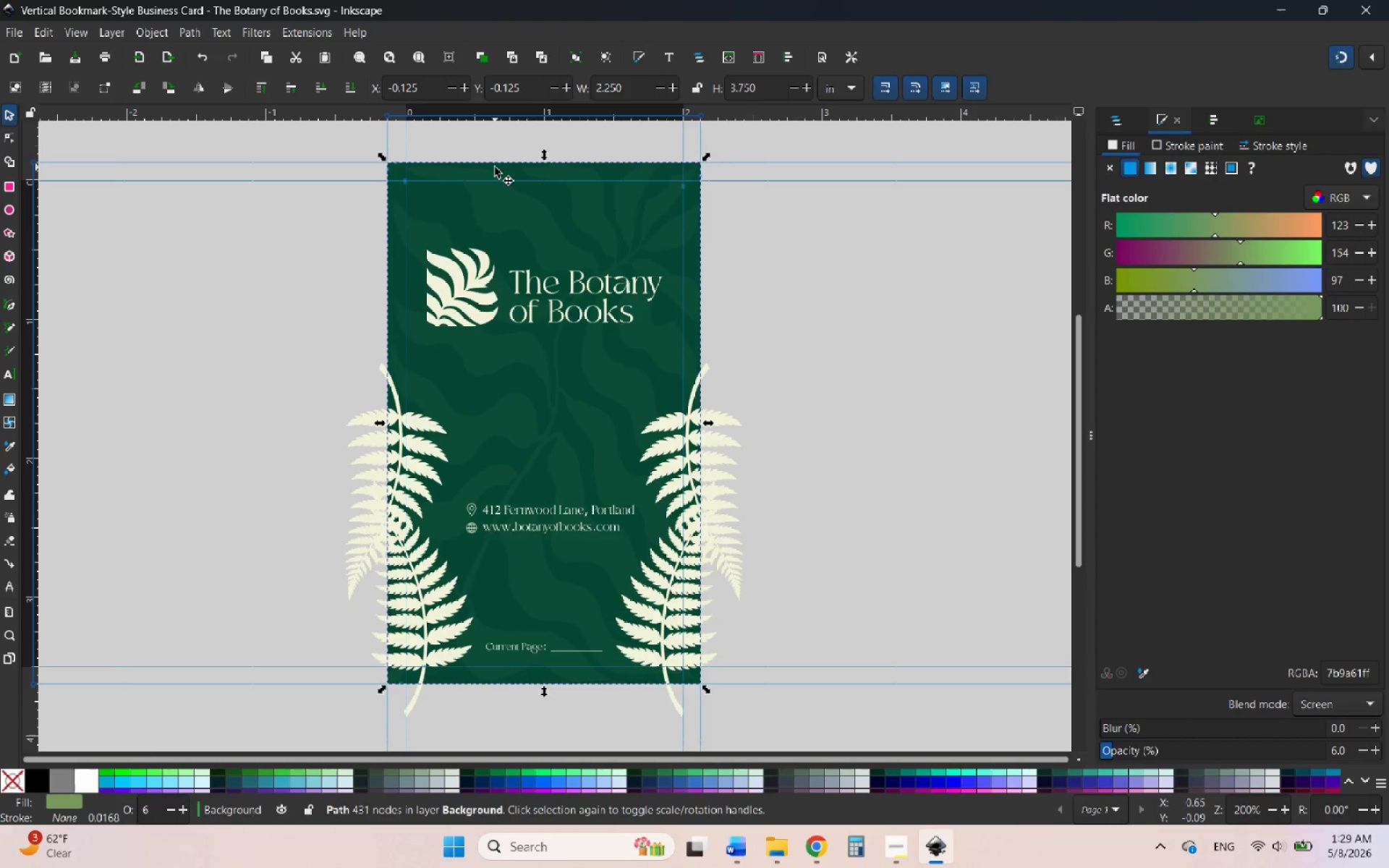 
key(PrintScreen)
 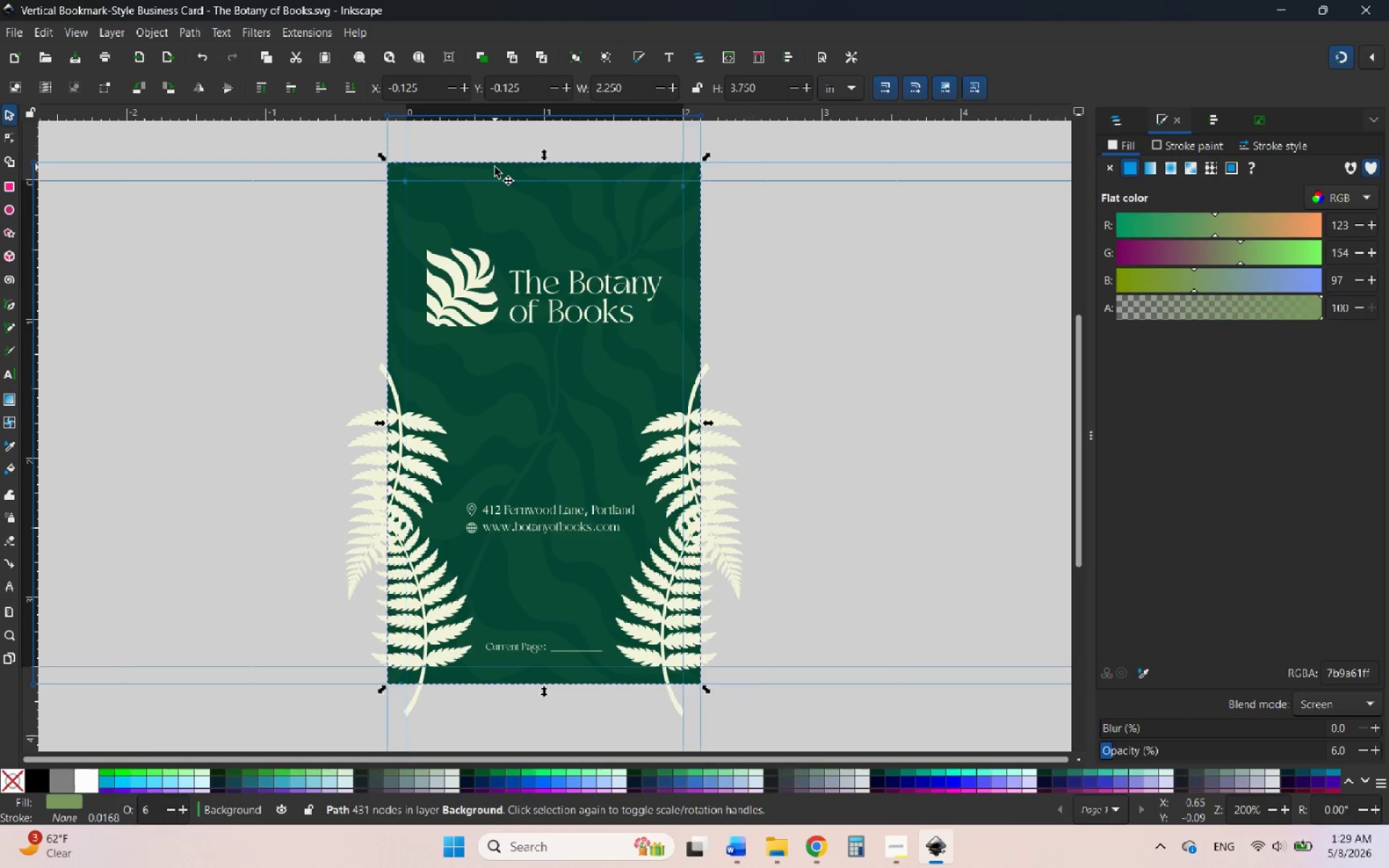 
mouse_move([509, 160])
 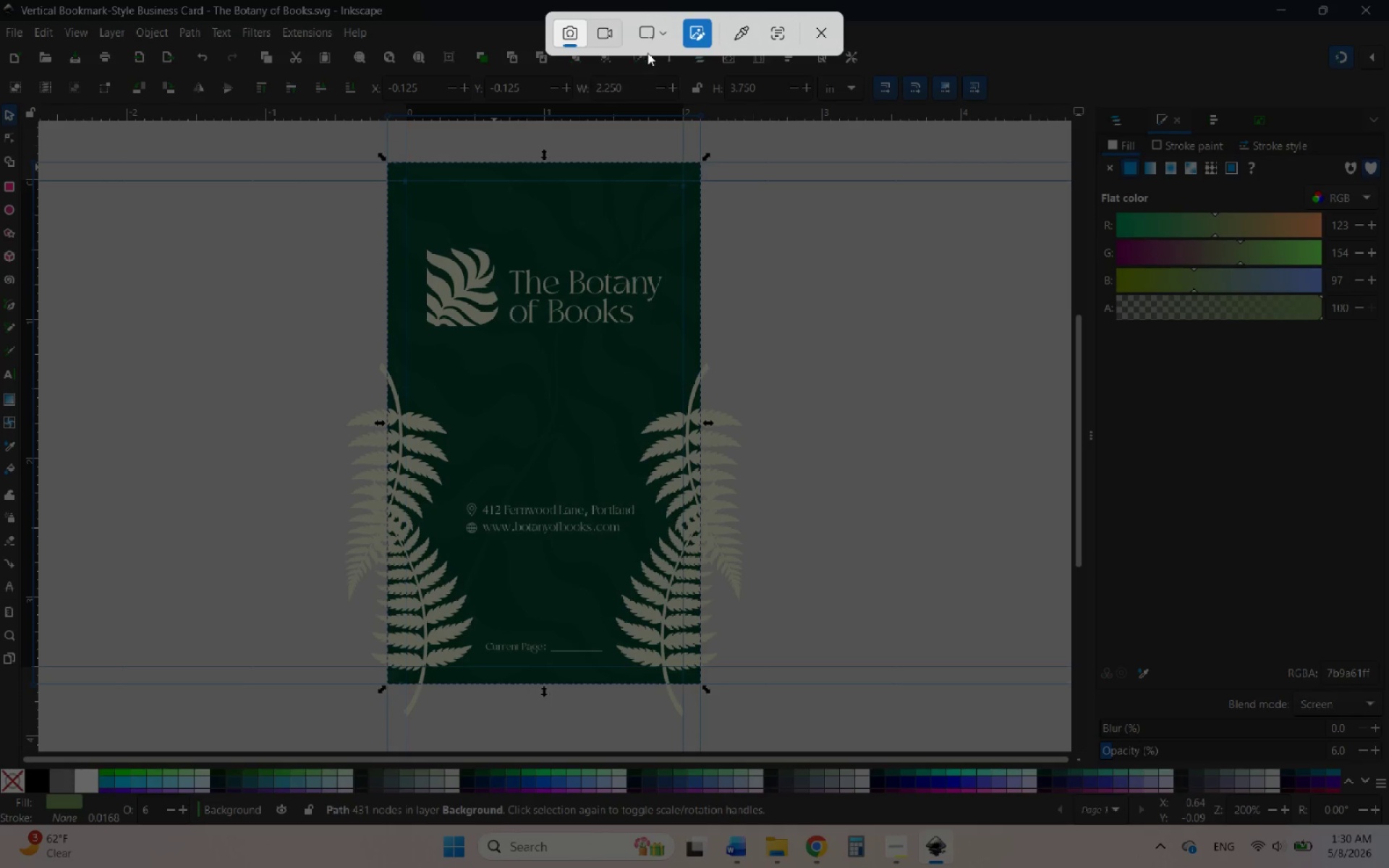 
left_click([649, 46])
 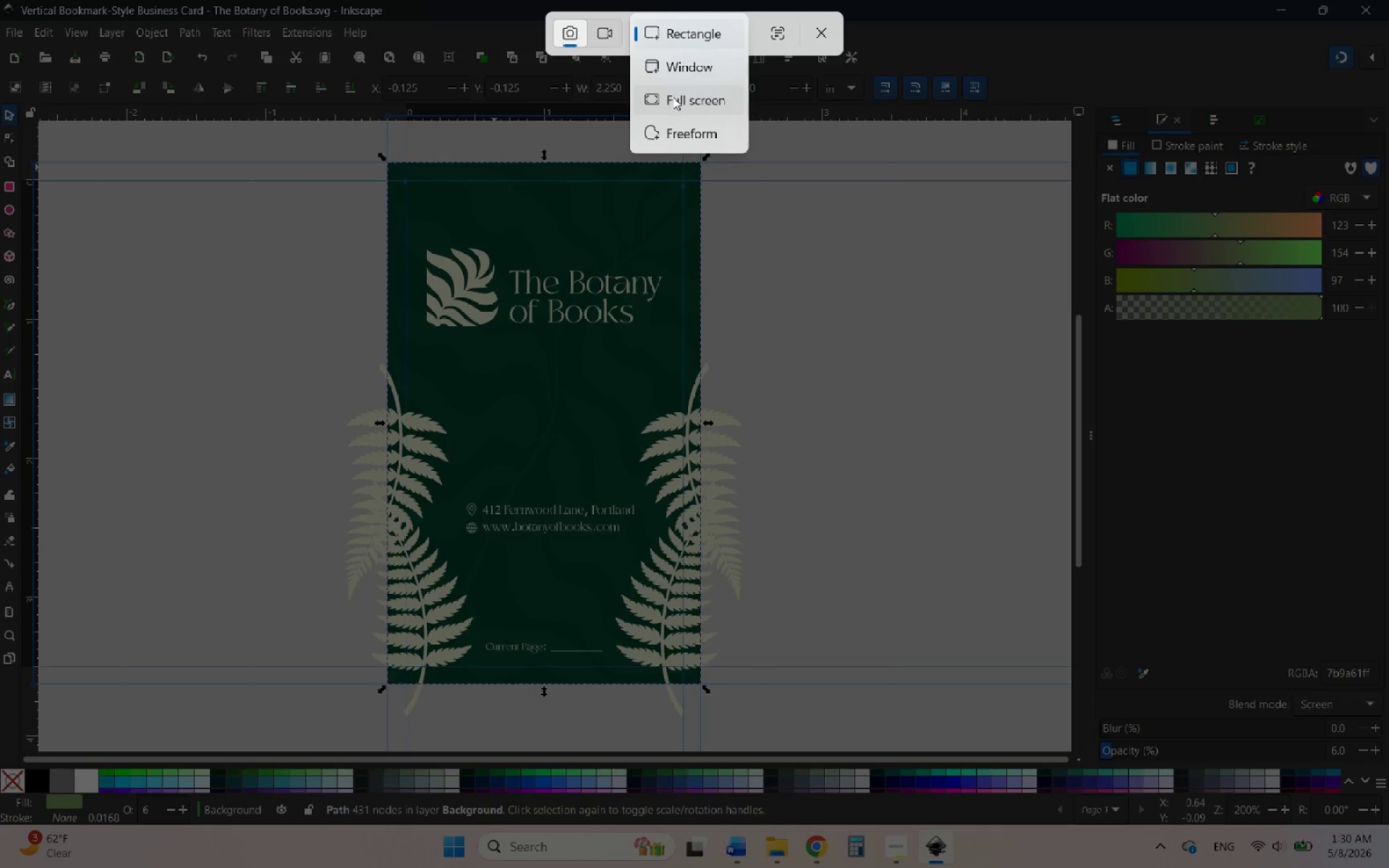 
left_click([674, 99])
 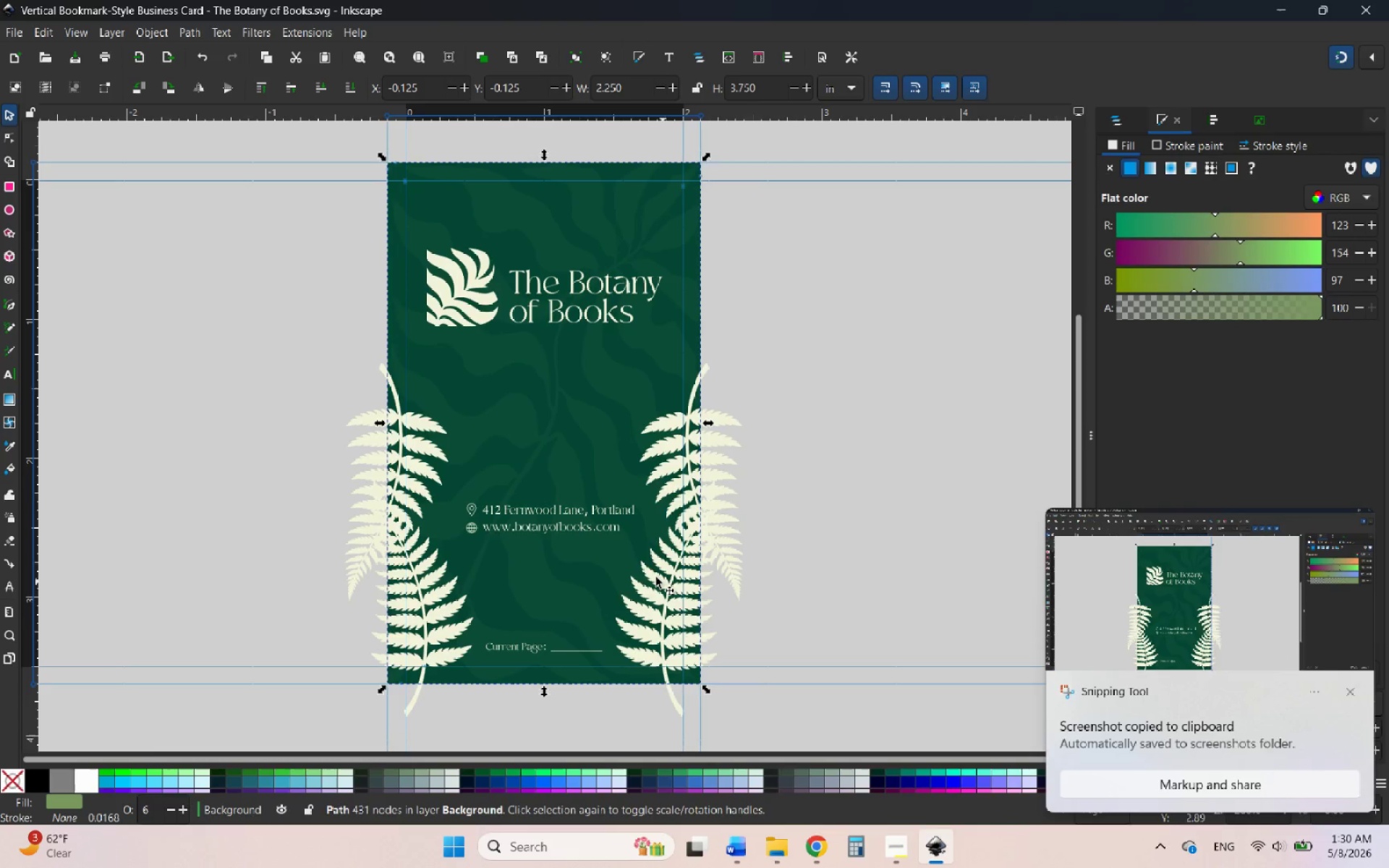 
wait(5.44)
 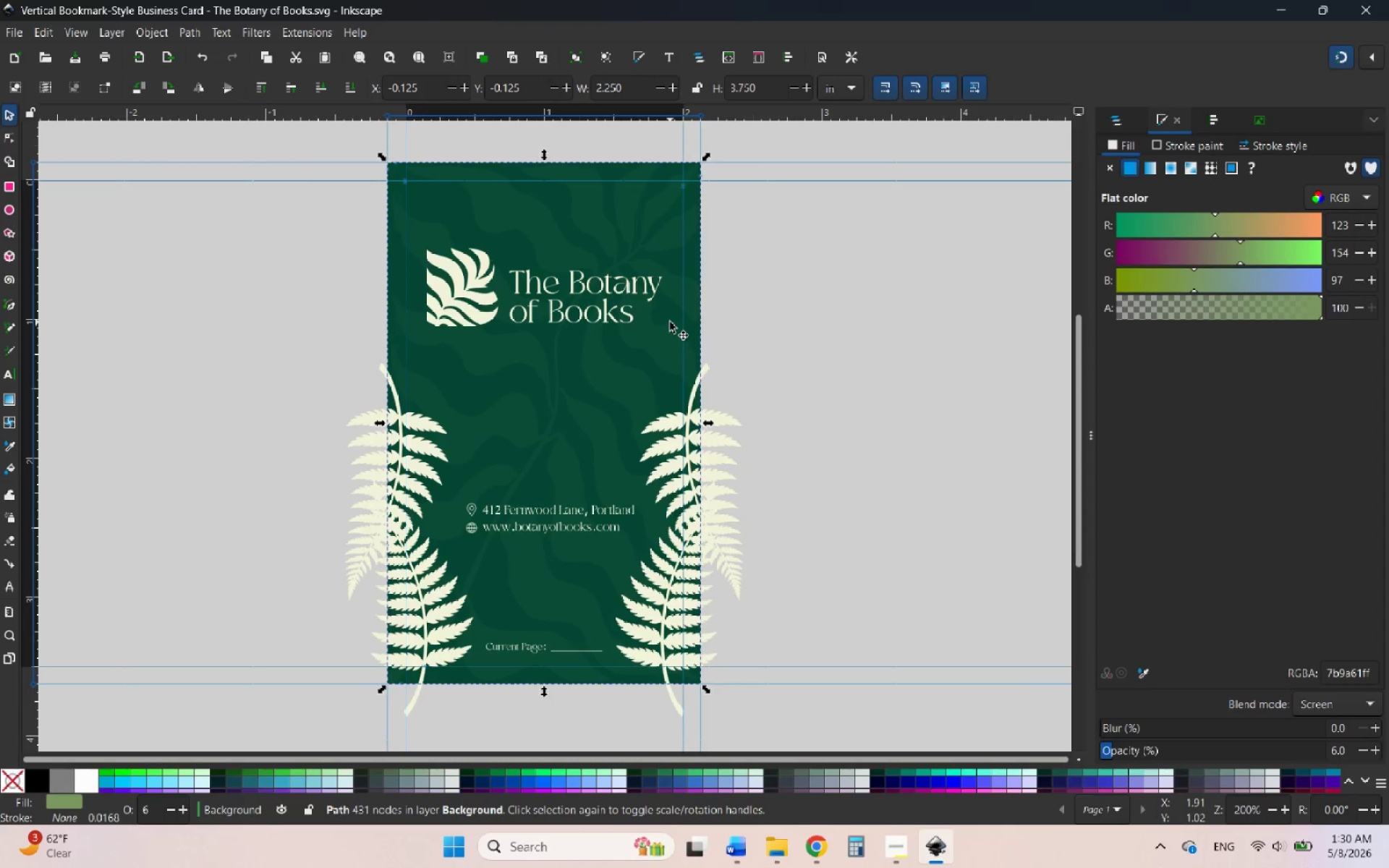 
left_click([781, 853])
 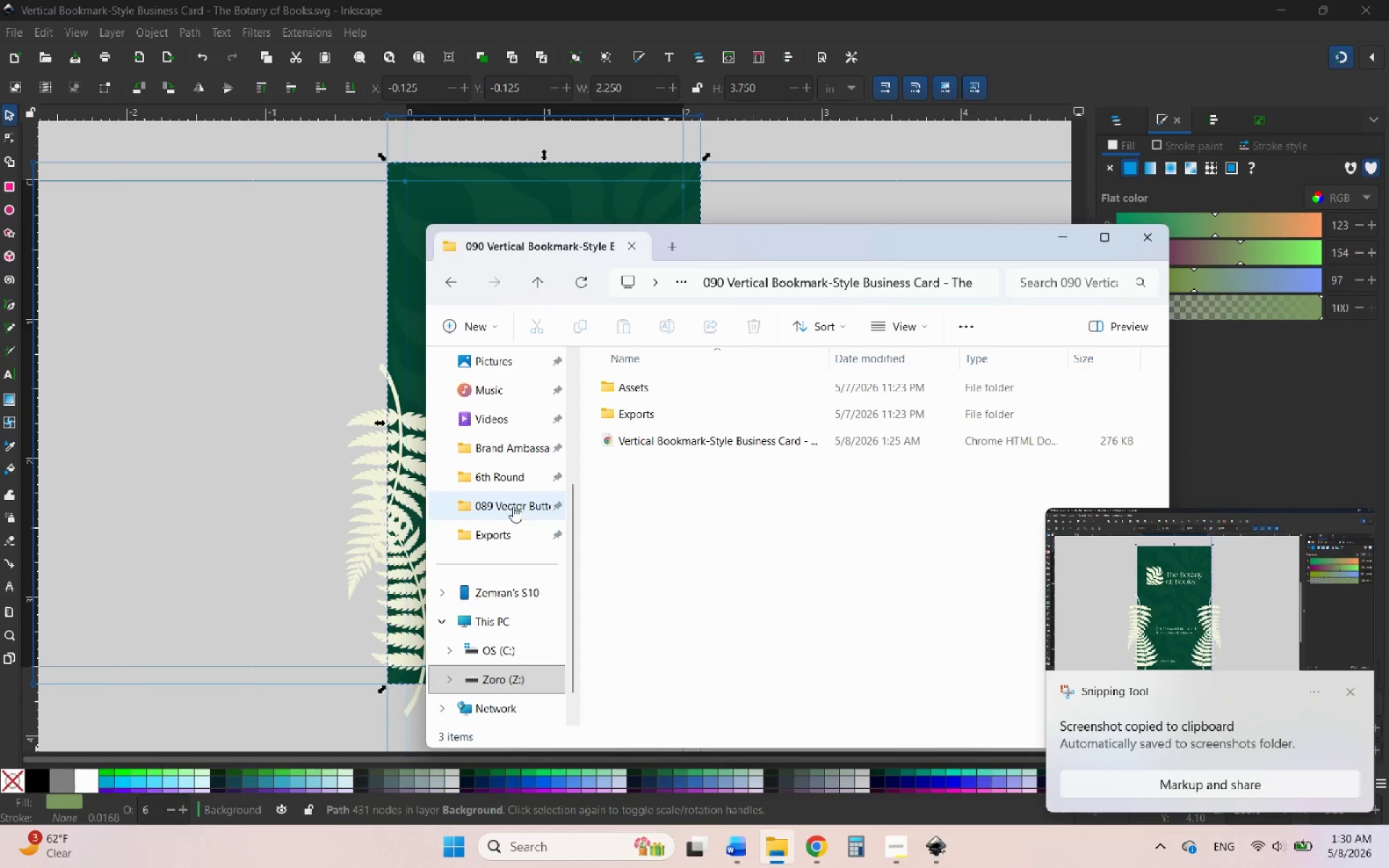 
scroll: coordinate [514, 497], scroll_direction: up, amount: 1.0
 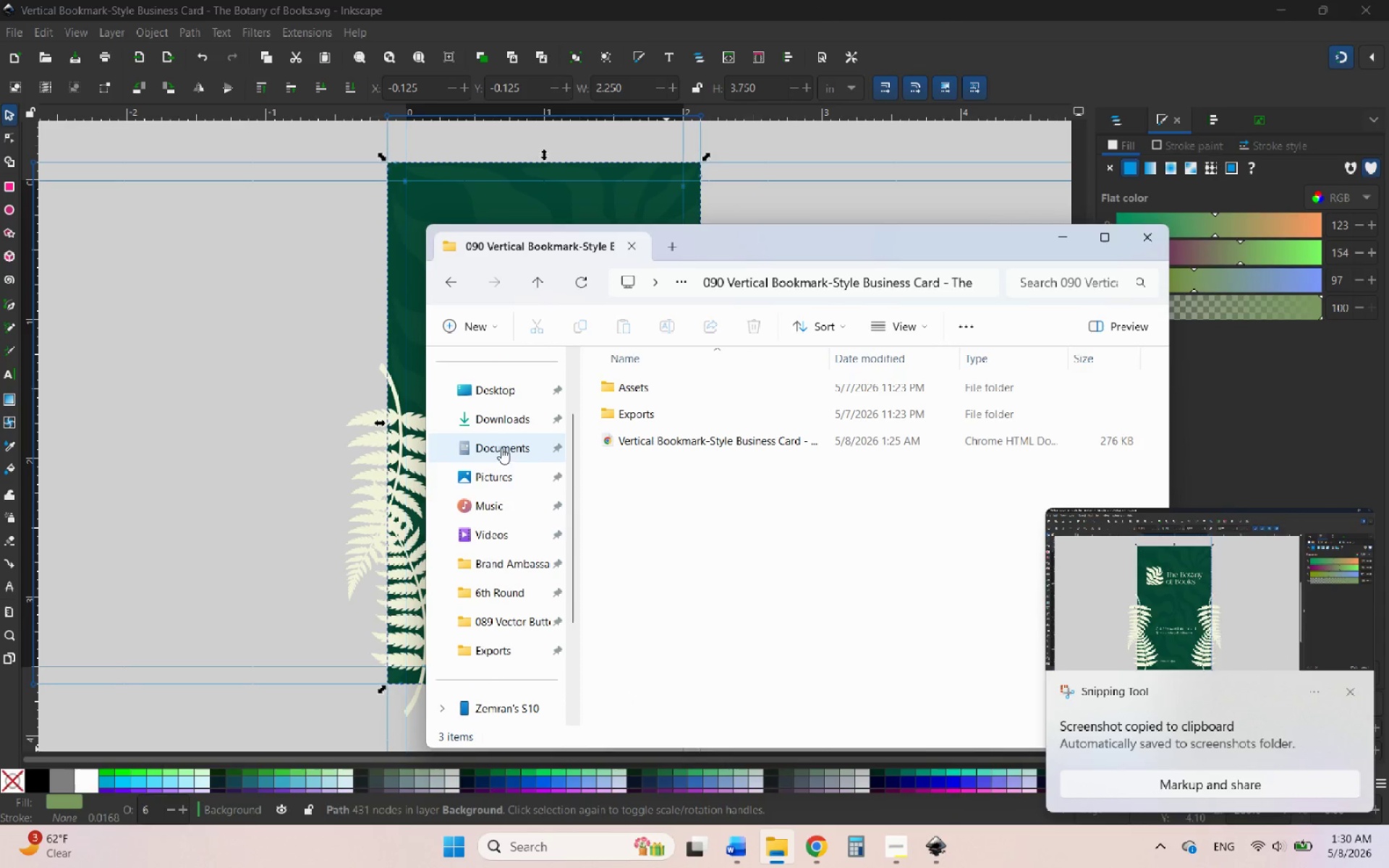 
left_click([501, 469])
 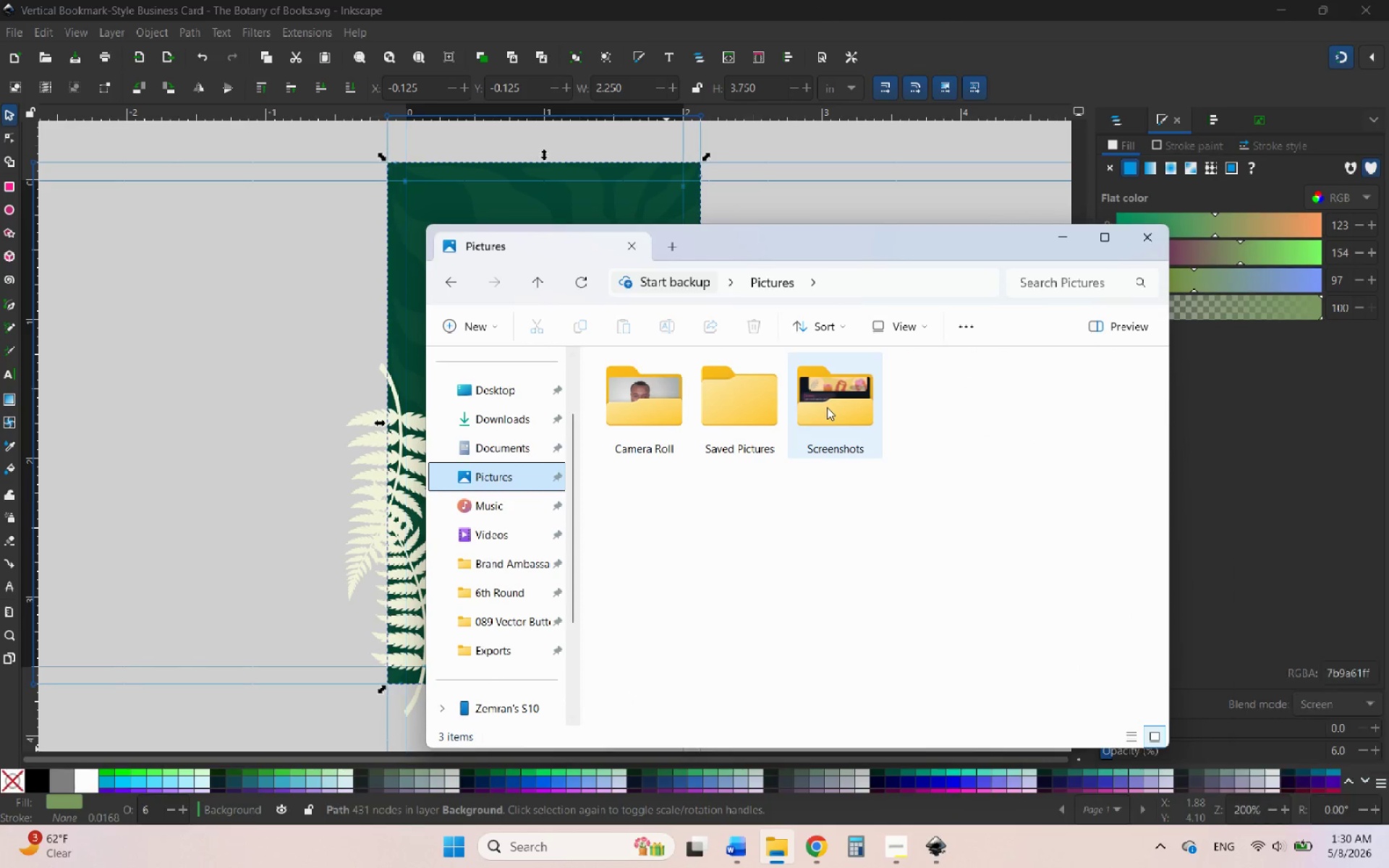 
double_click([827, 407])
 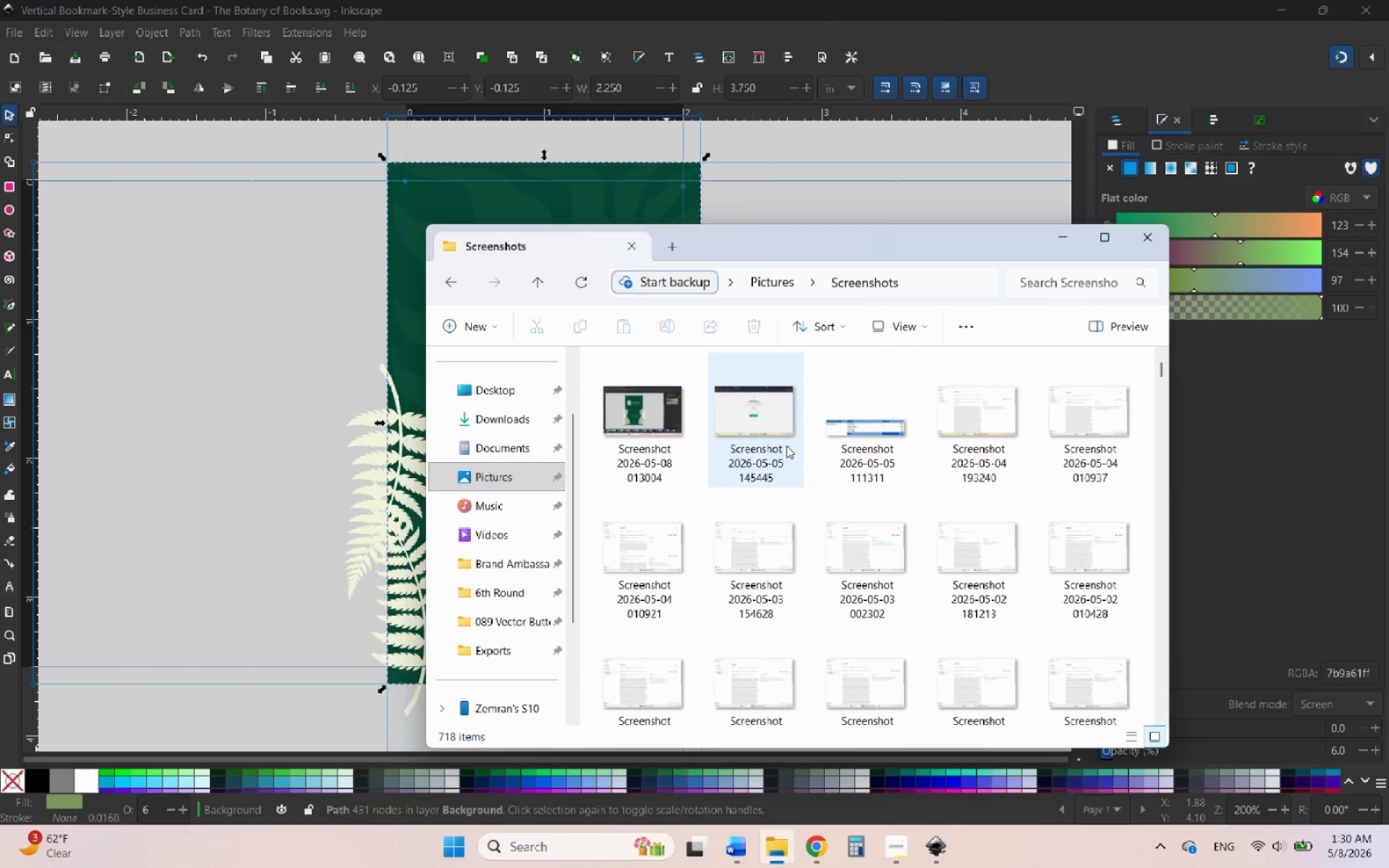 
left_click([646, 420])
 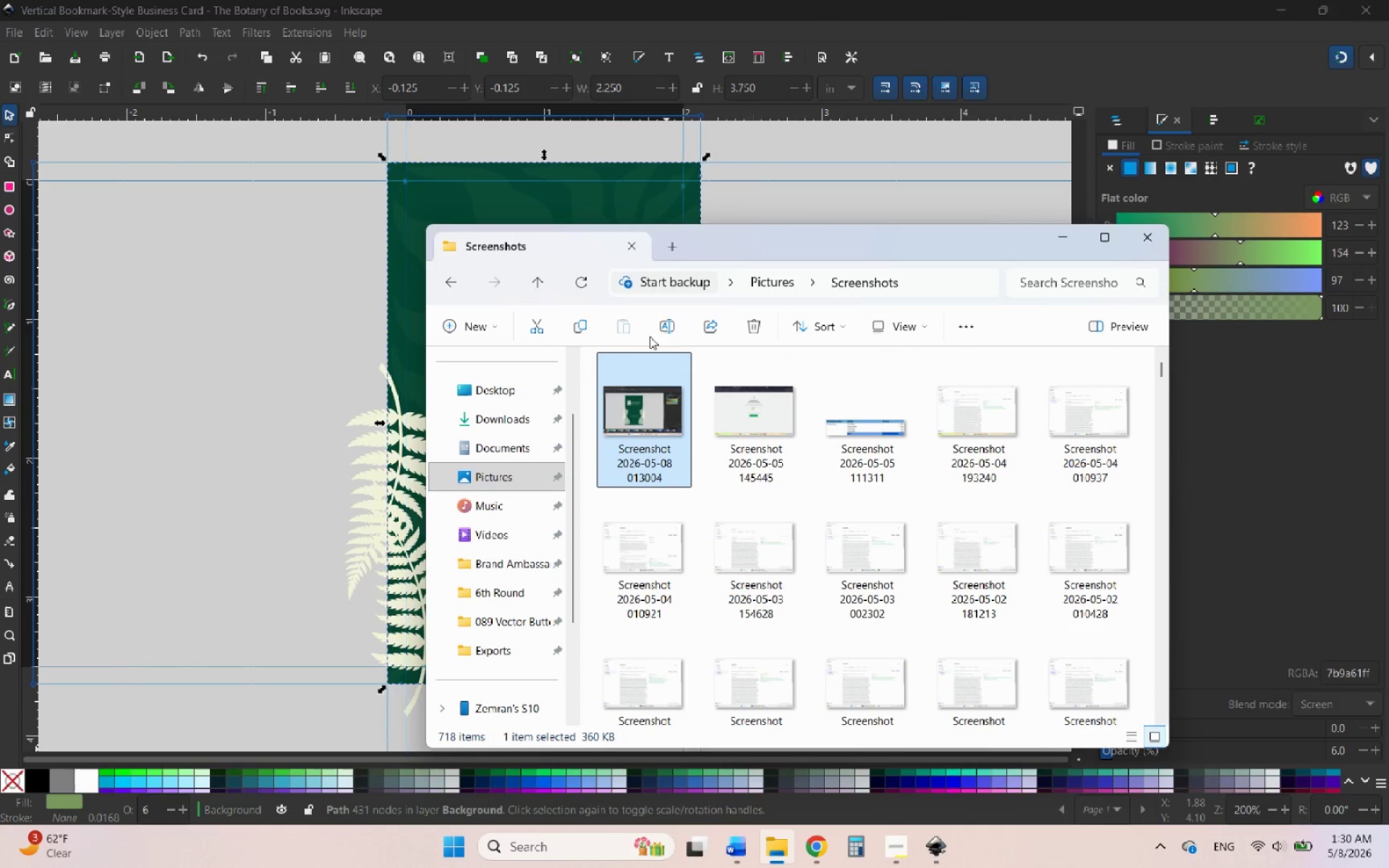 
left_click([668, 329])
 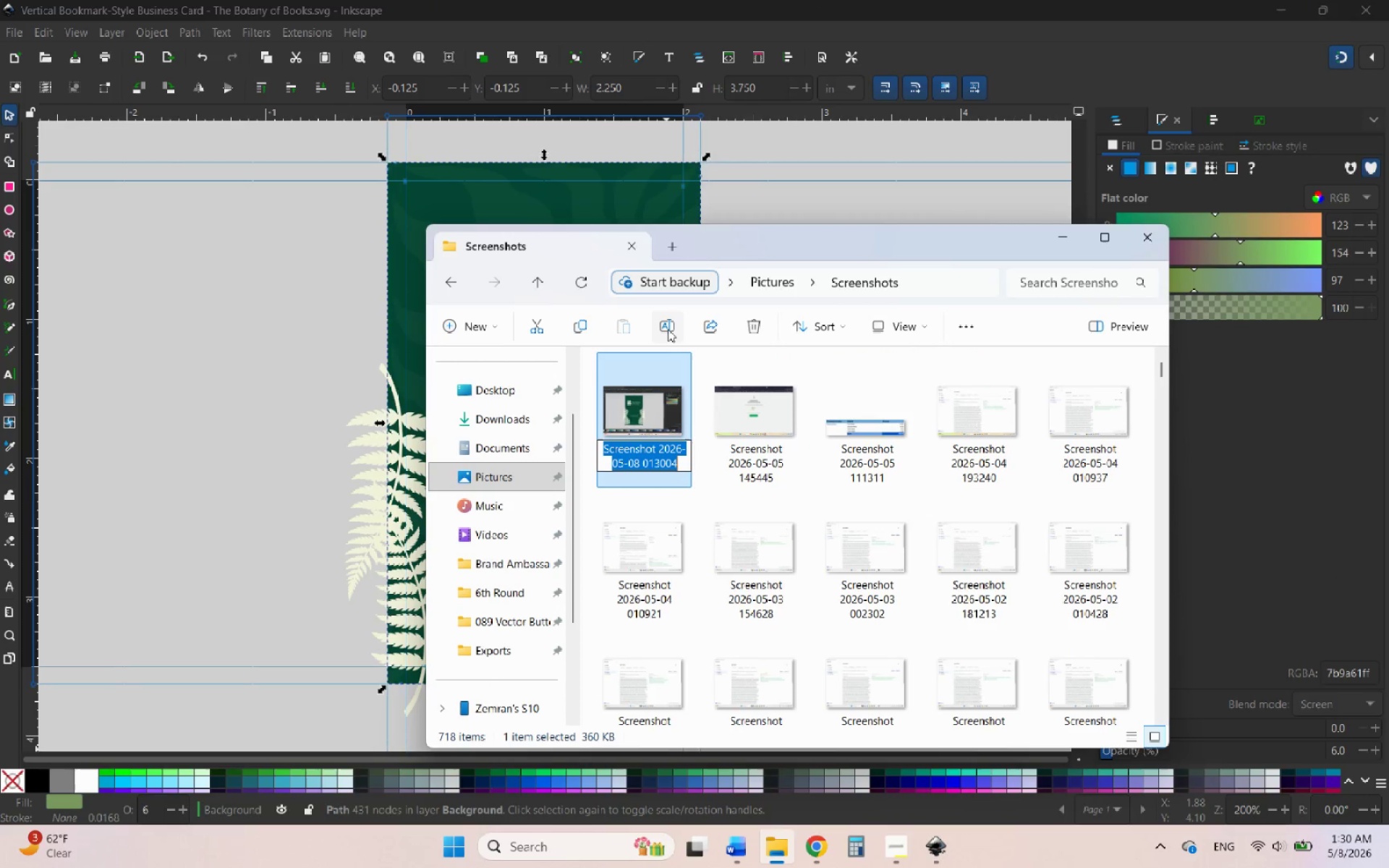 
key(Control+V)
 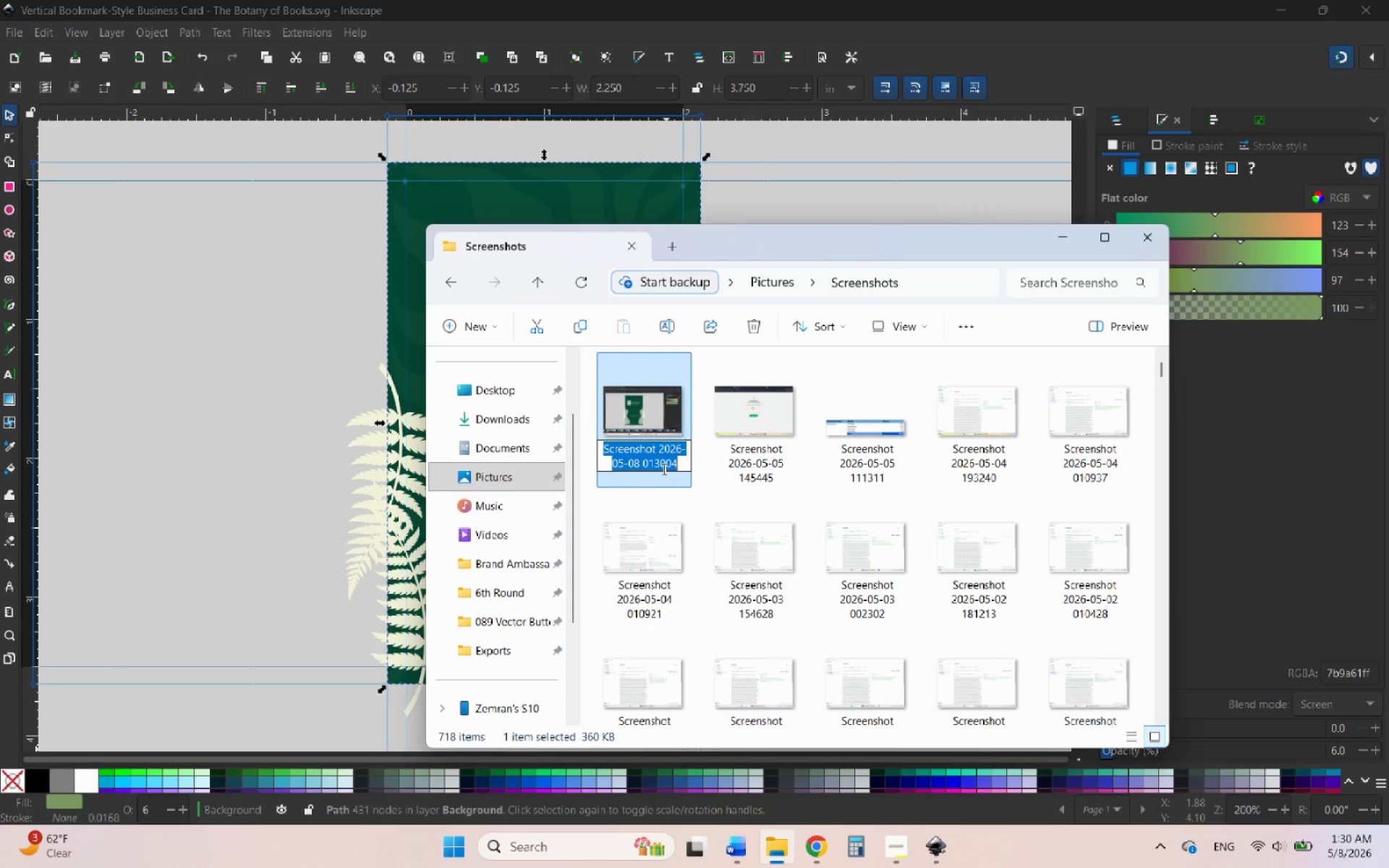 
key(Control+V)
 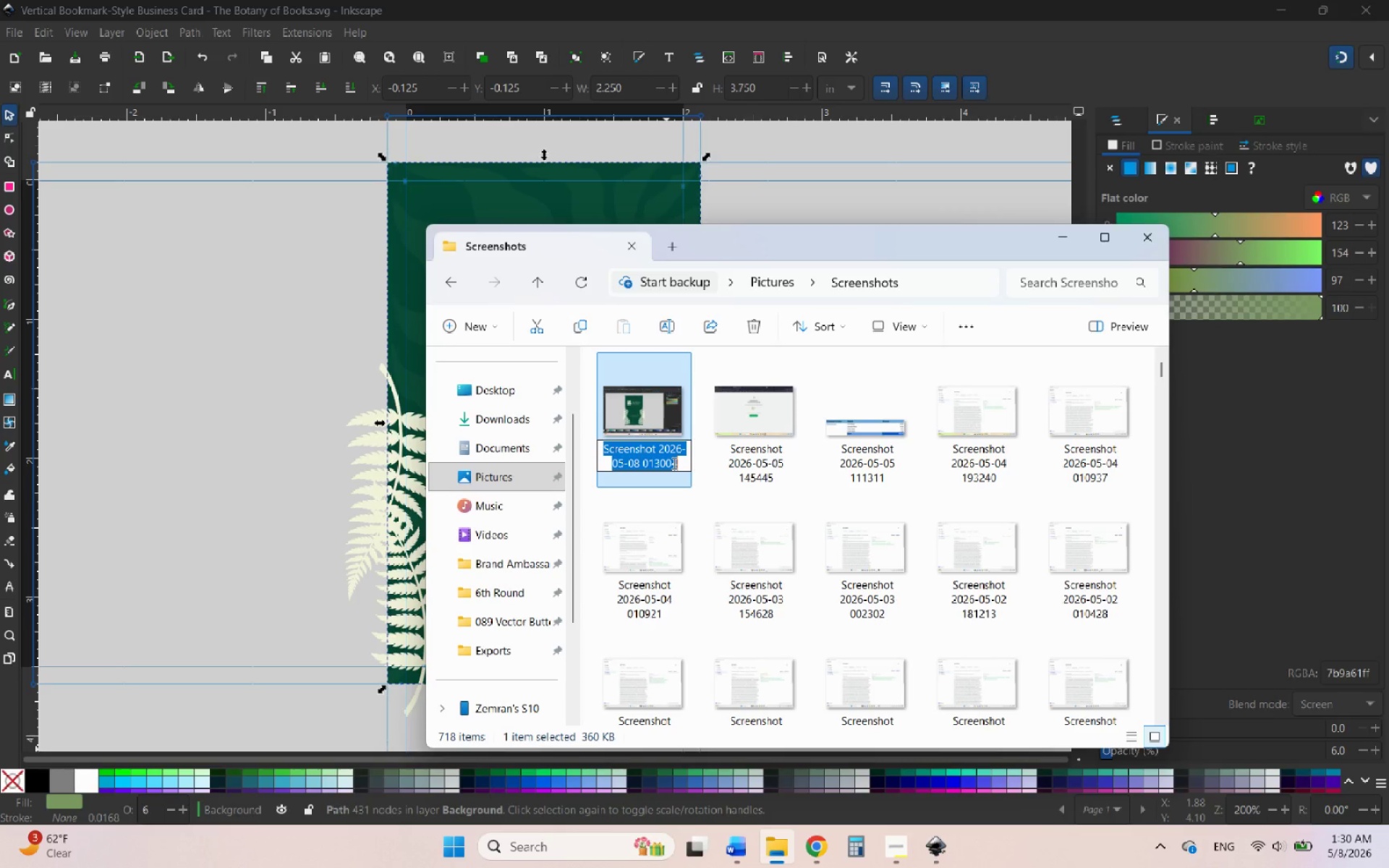 
type(Workspace)
 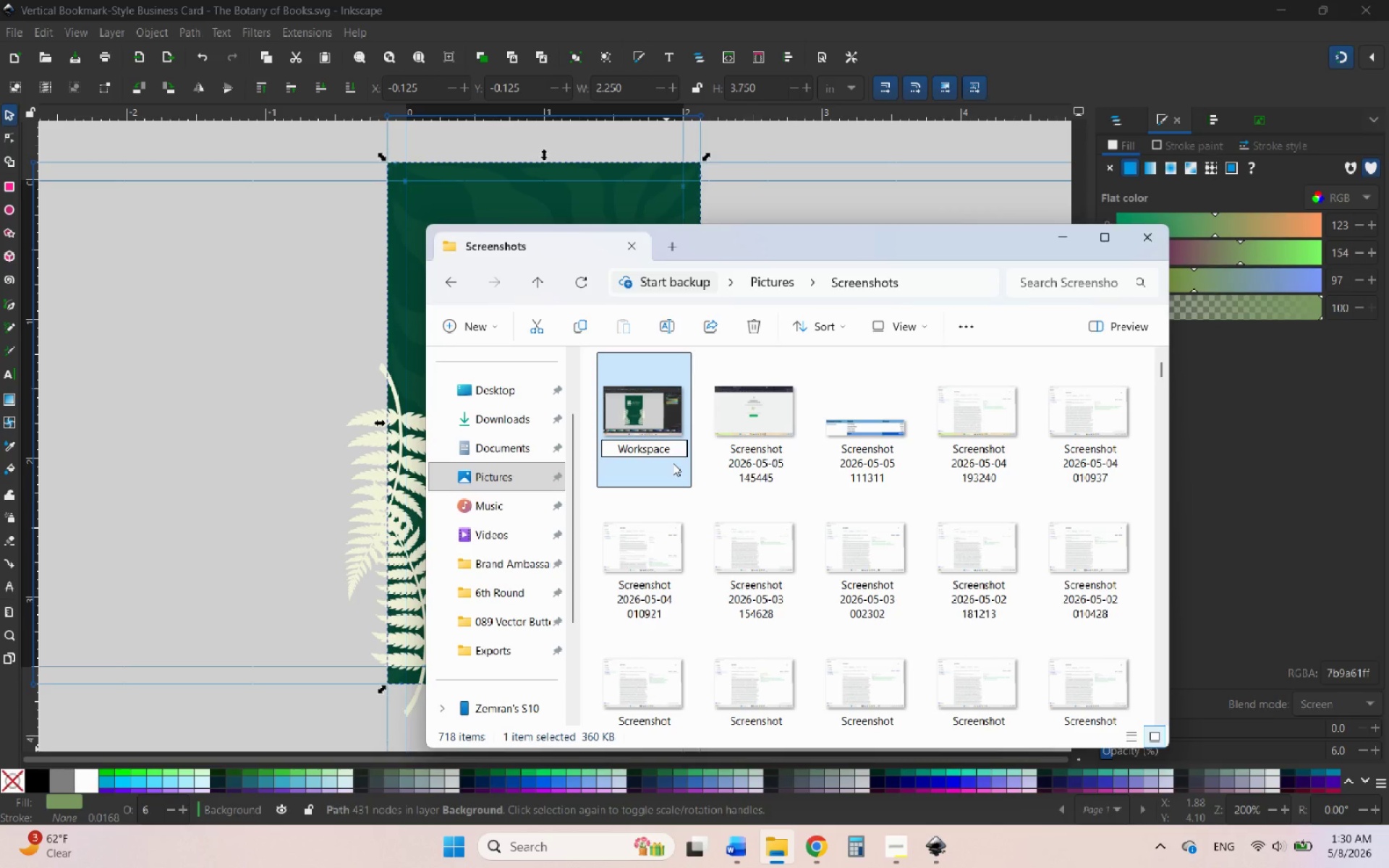 
key(Enter)
 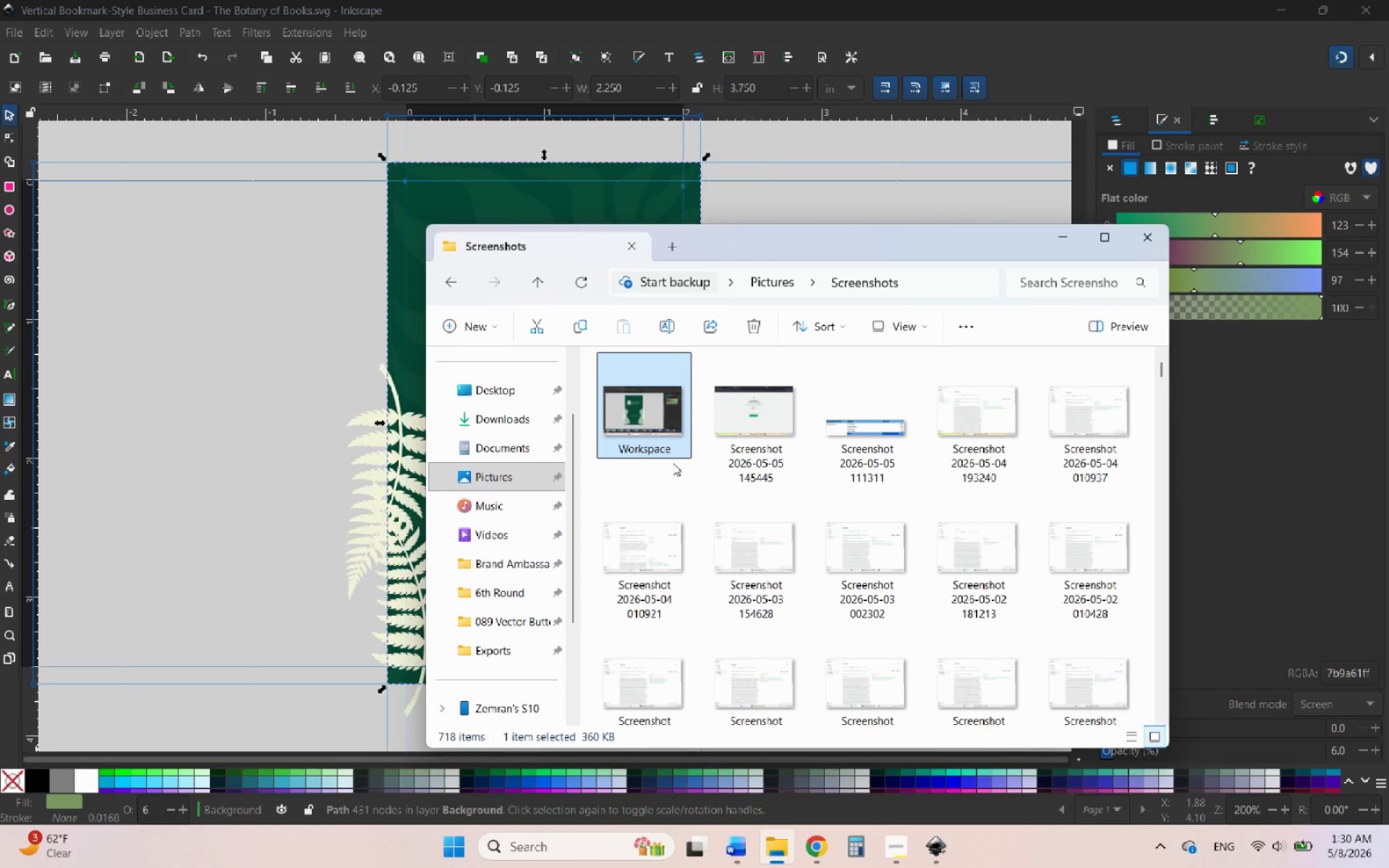 
key(Control+X)
 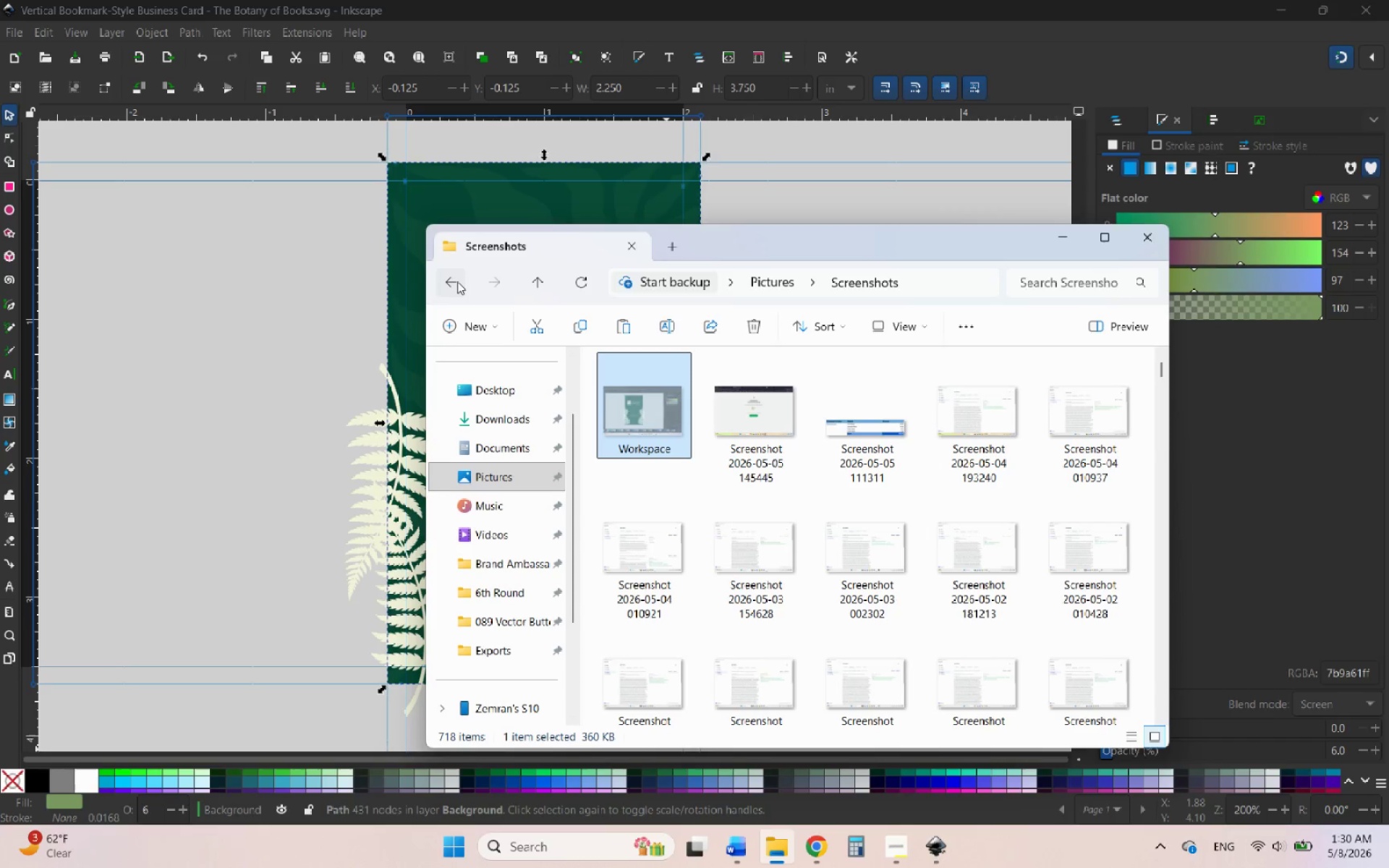 
double_click([456, 281])
 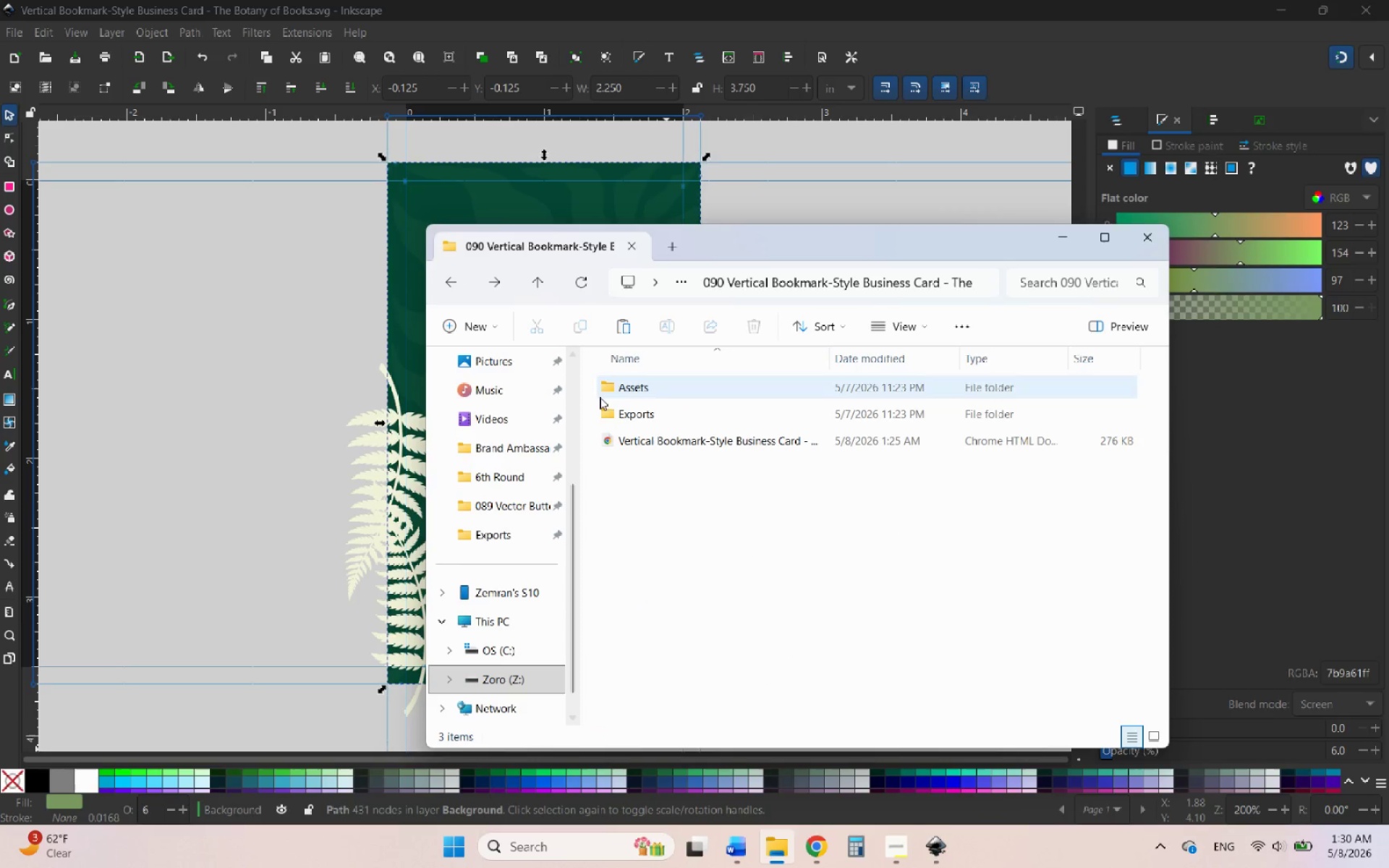 
double_click([632, 413])
 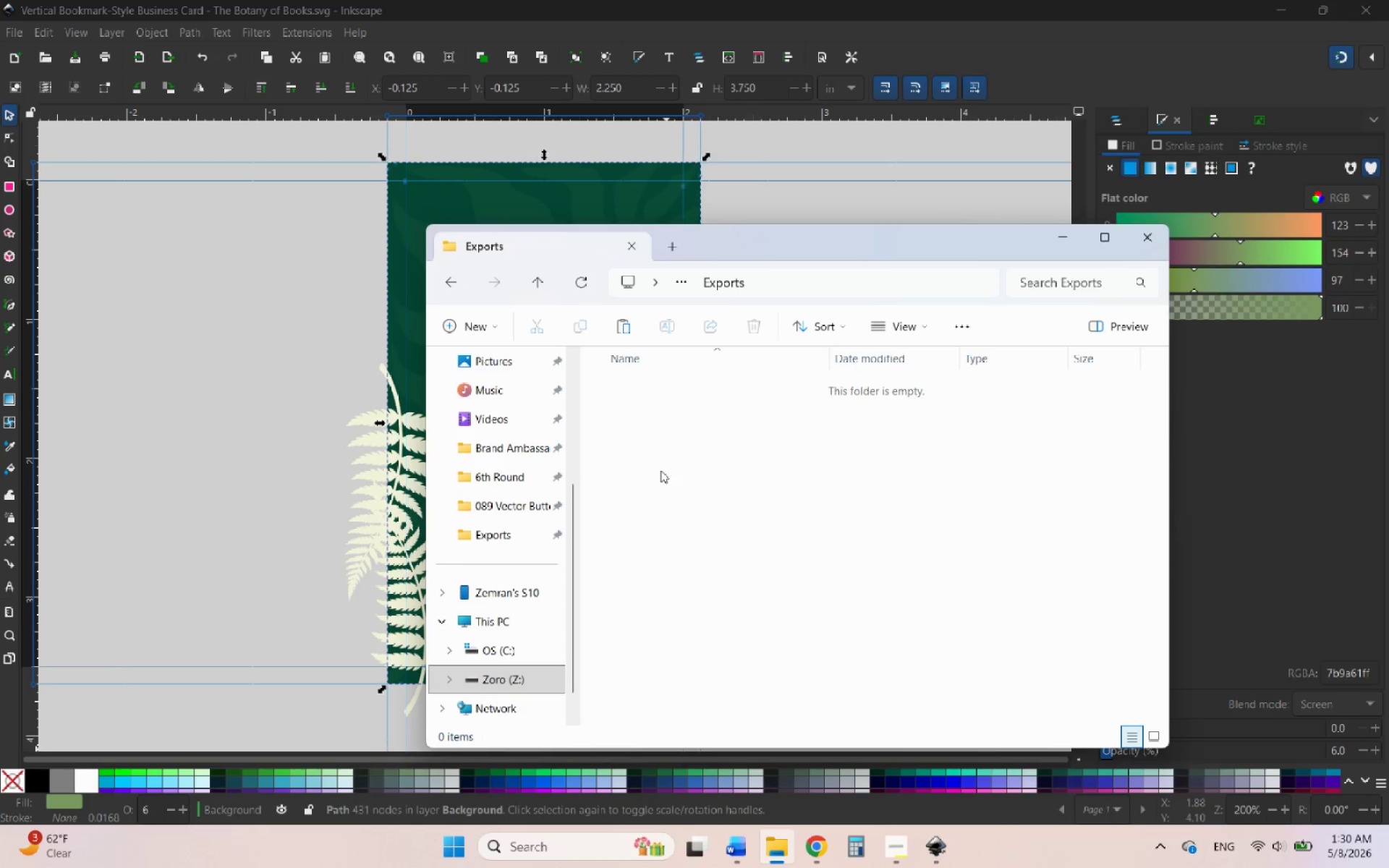 
right_click([660, 470])
 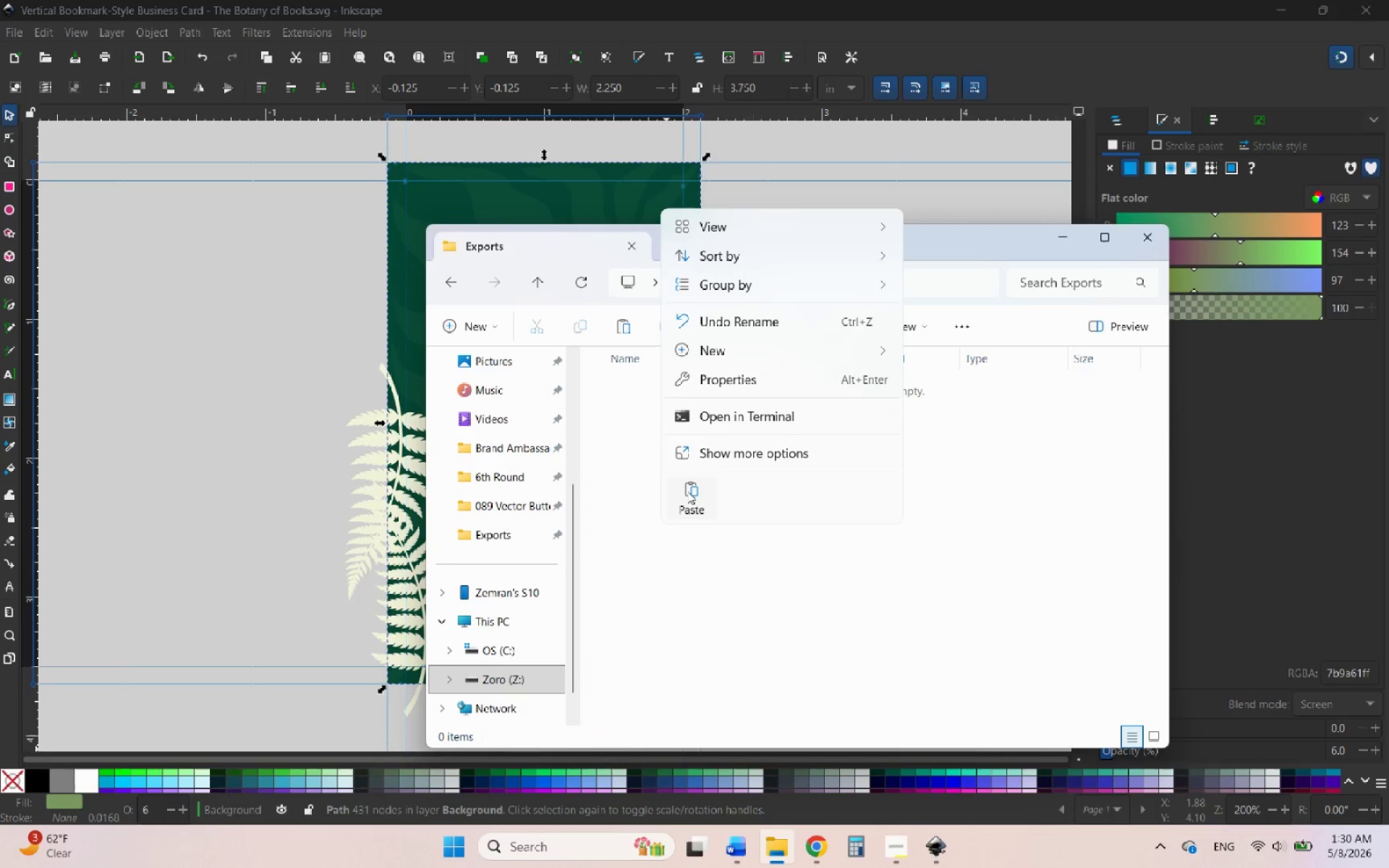 
left_click([687, 493])
 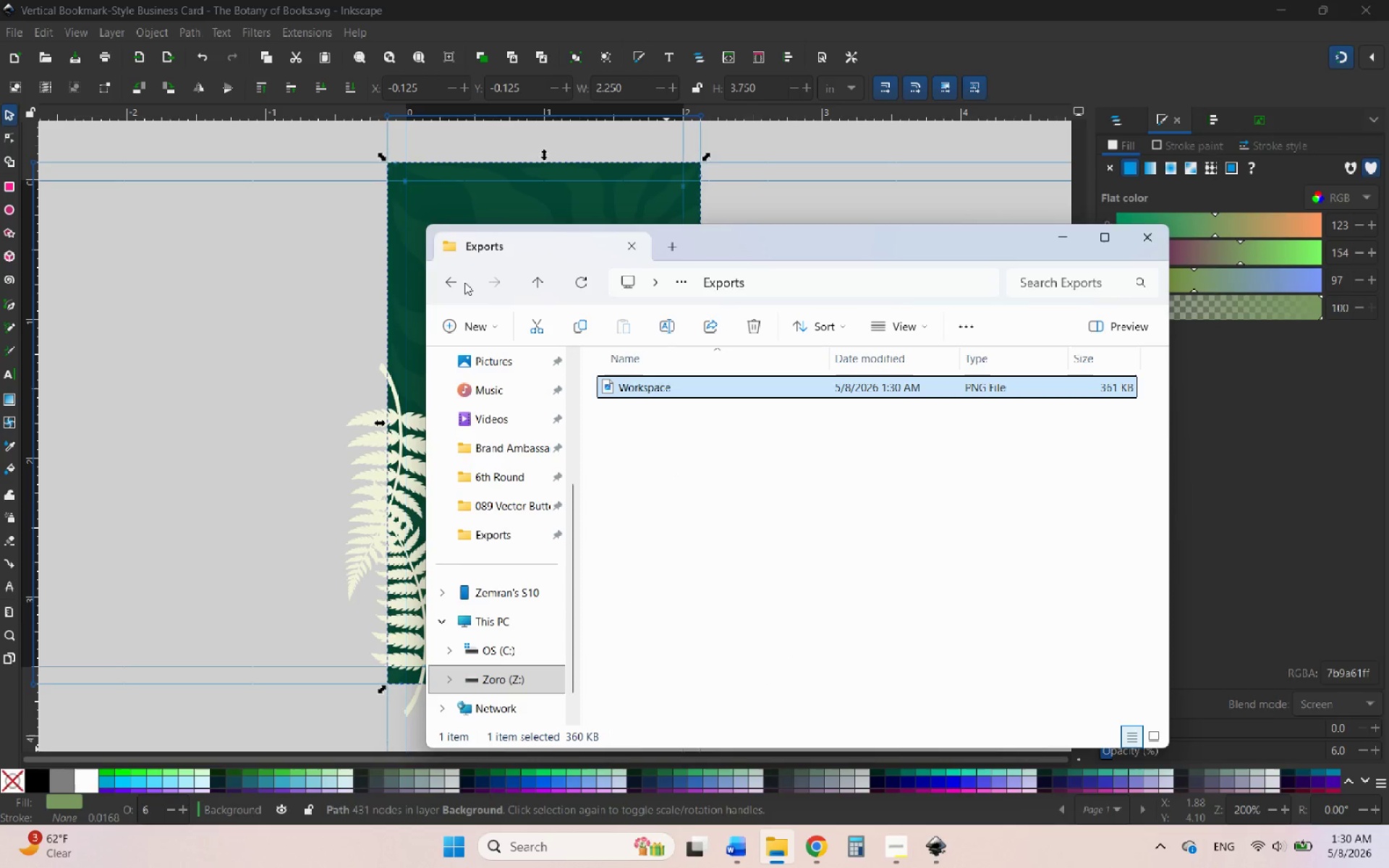 
left_click([453, 281])
 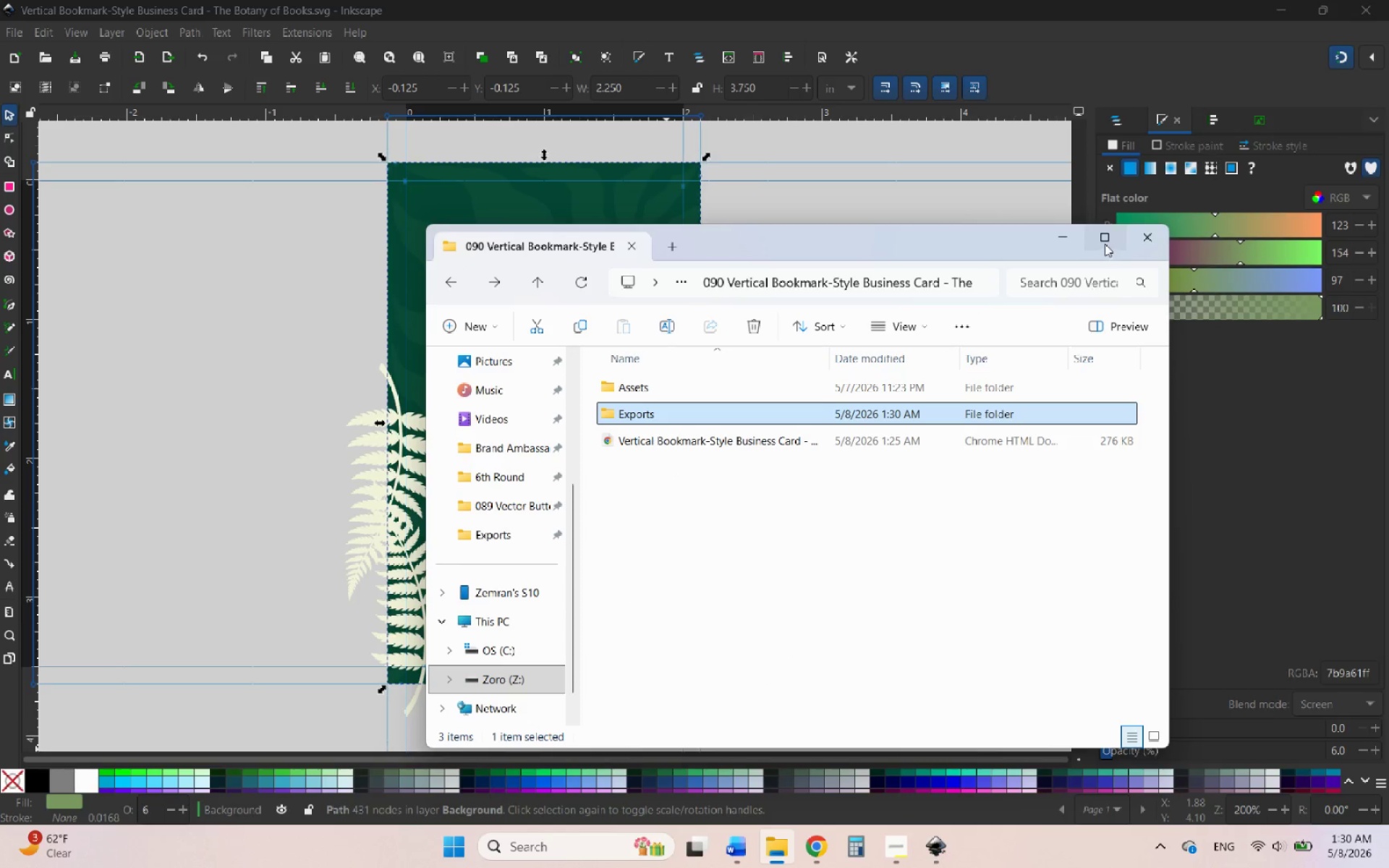 
left_click([1068, 235])
 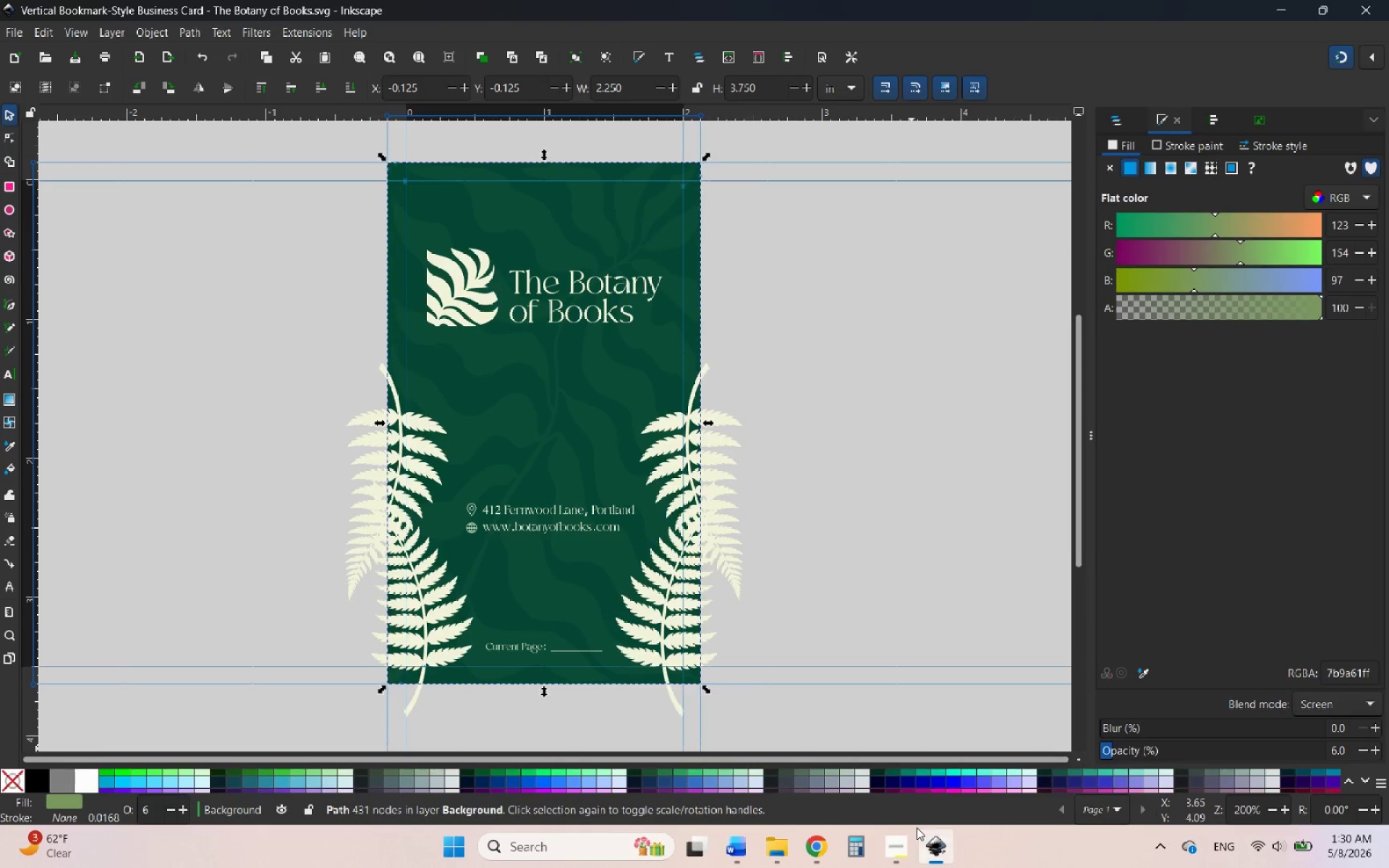 
left_click([900, 836])